 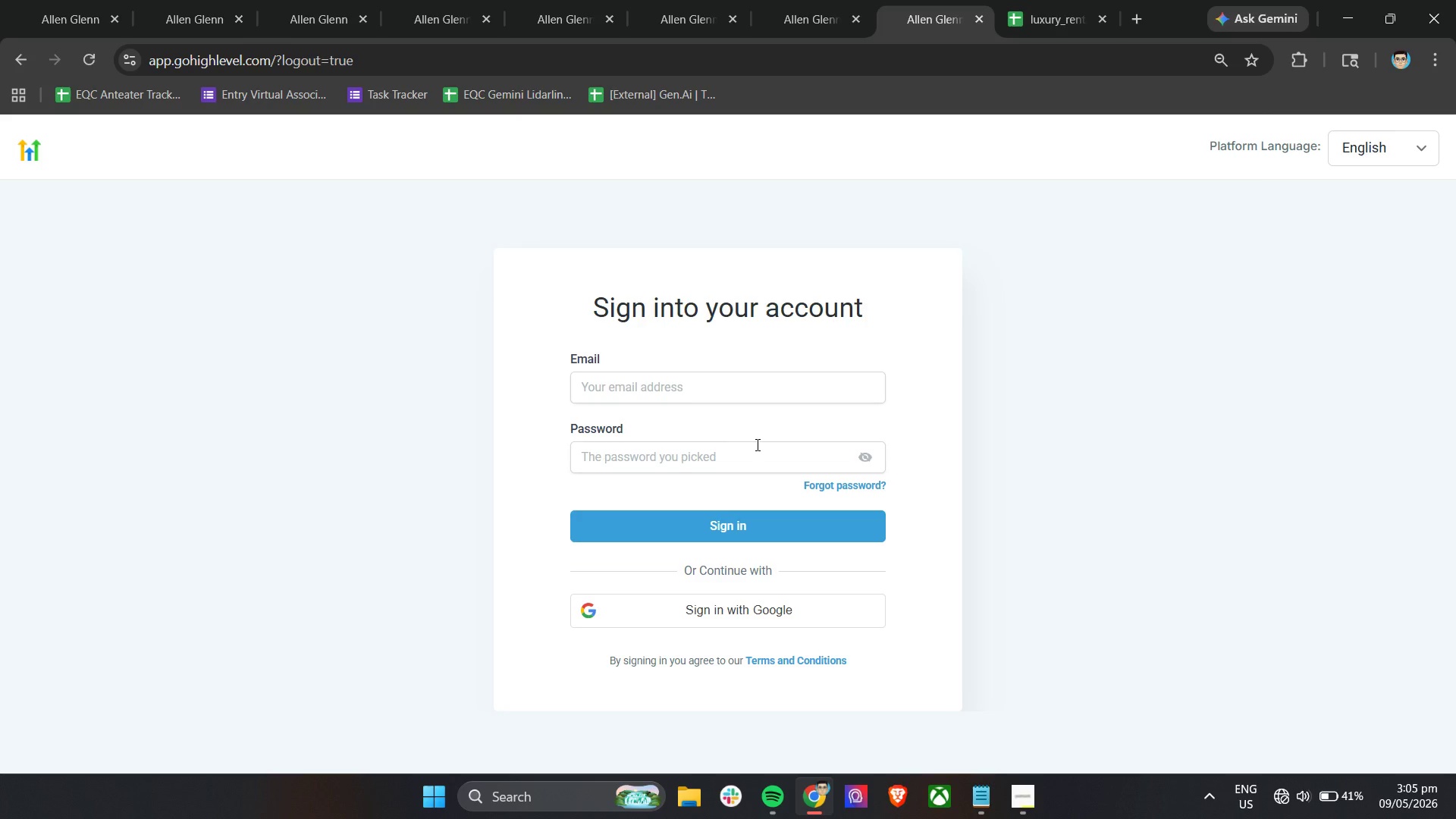 
scroll: coordinate [778, 427], scroll_direction: down, amount: 3.0
 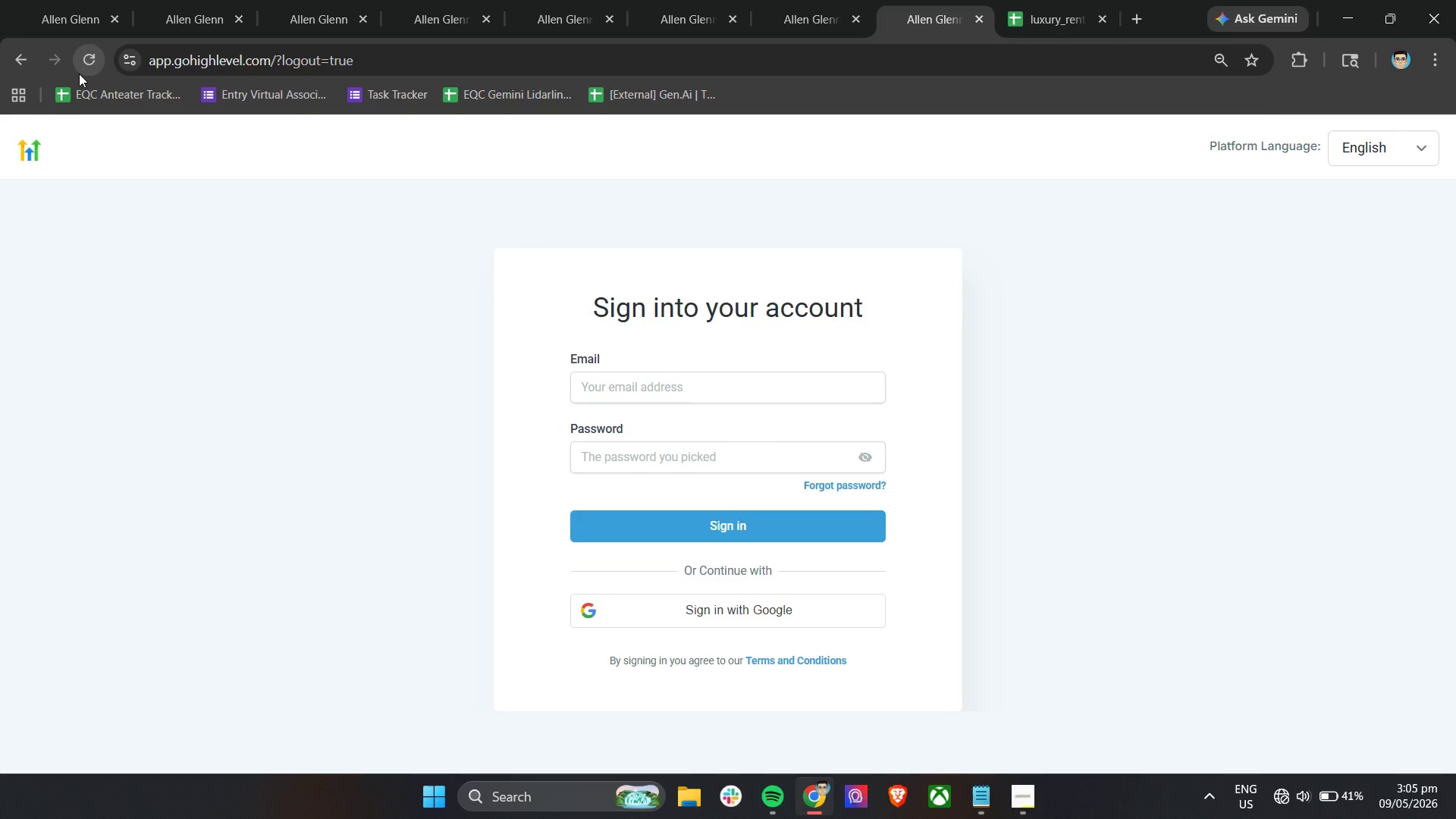 
left_click([79, 74])
 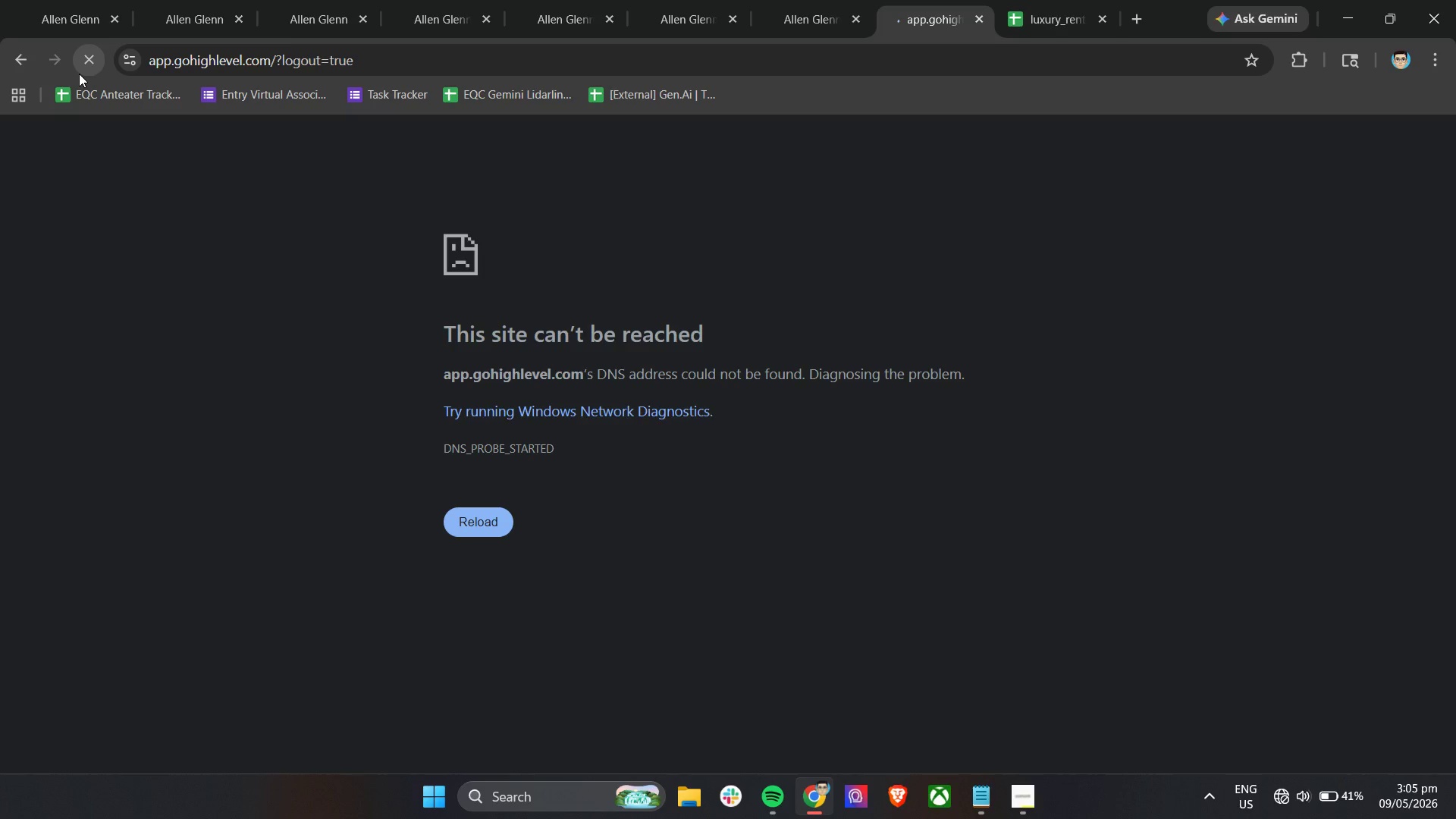 
wait(18.44)
 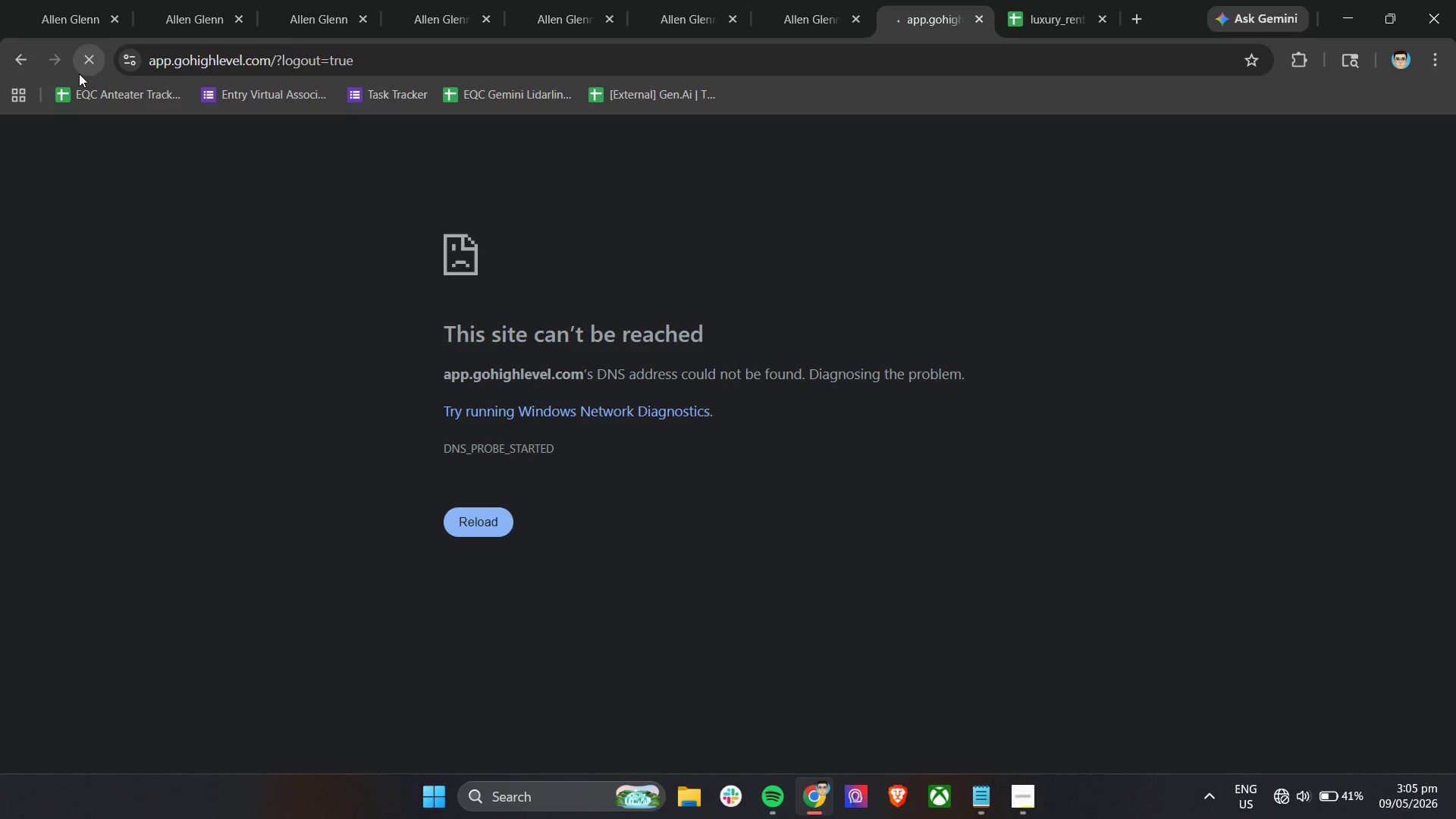 
left_click([1276, 791])
 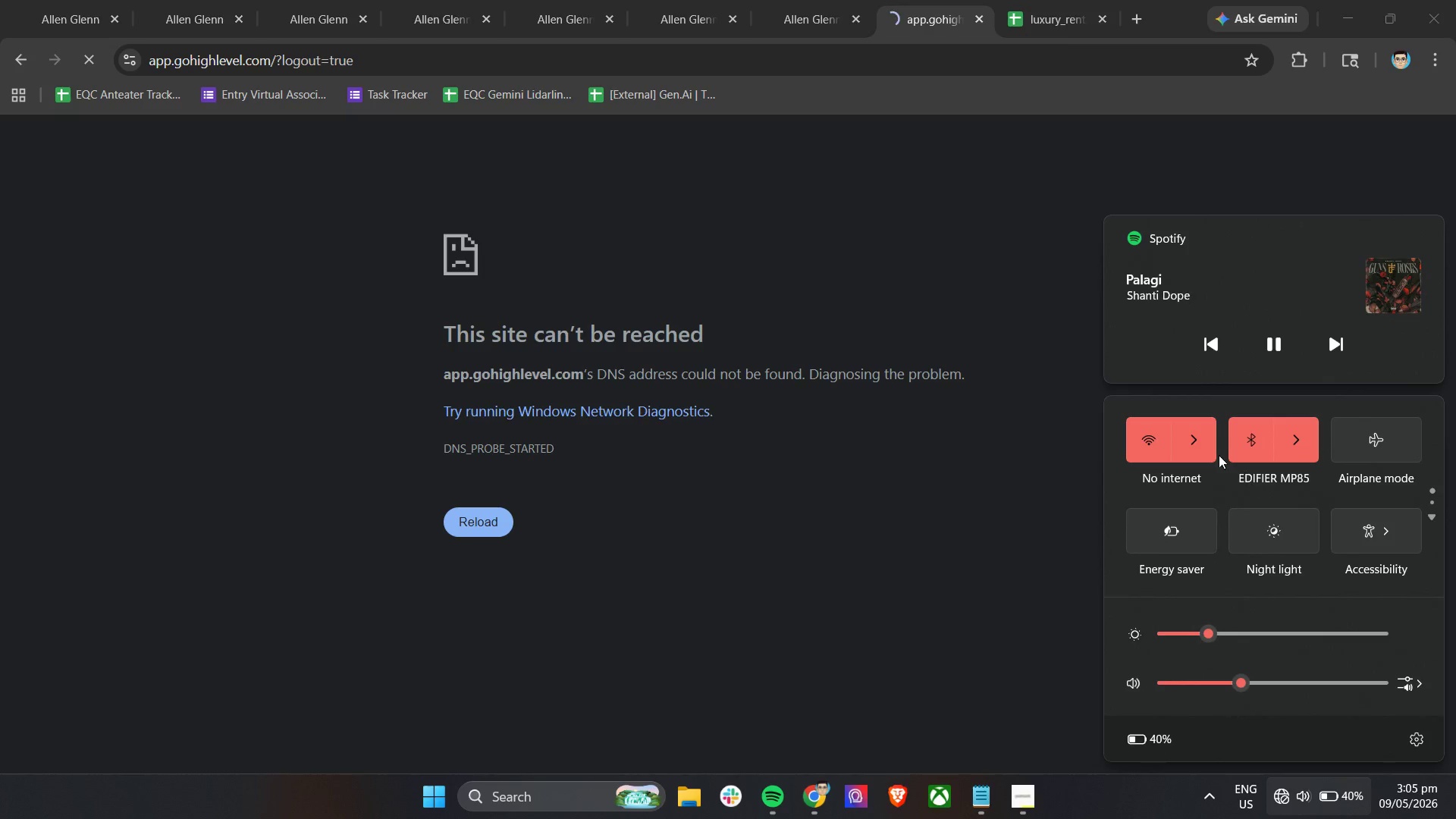 
left_click([1207, 447])
 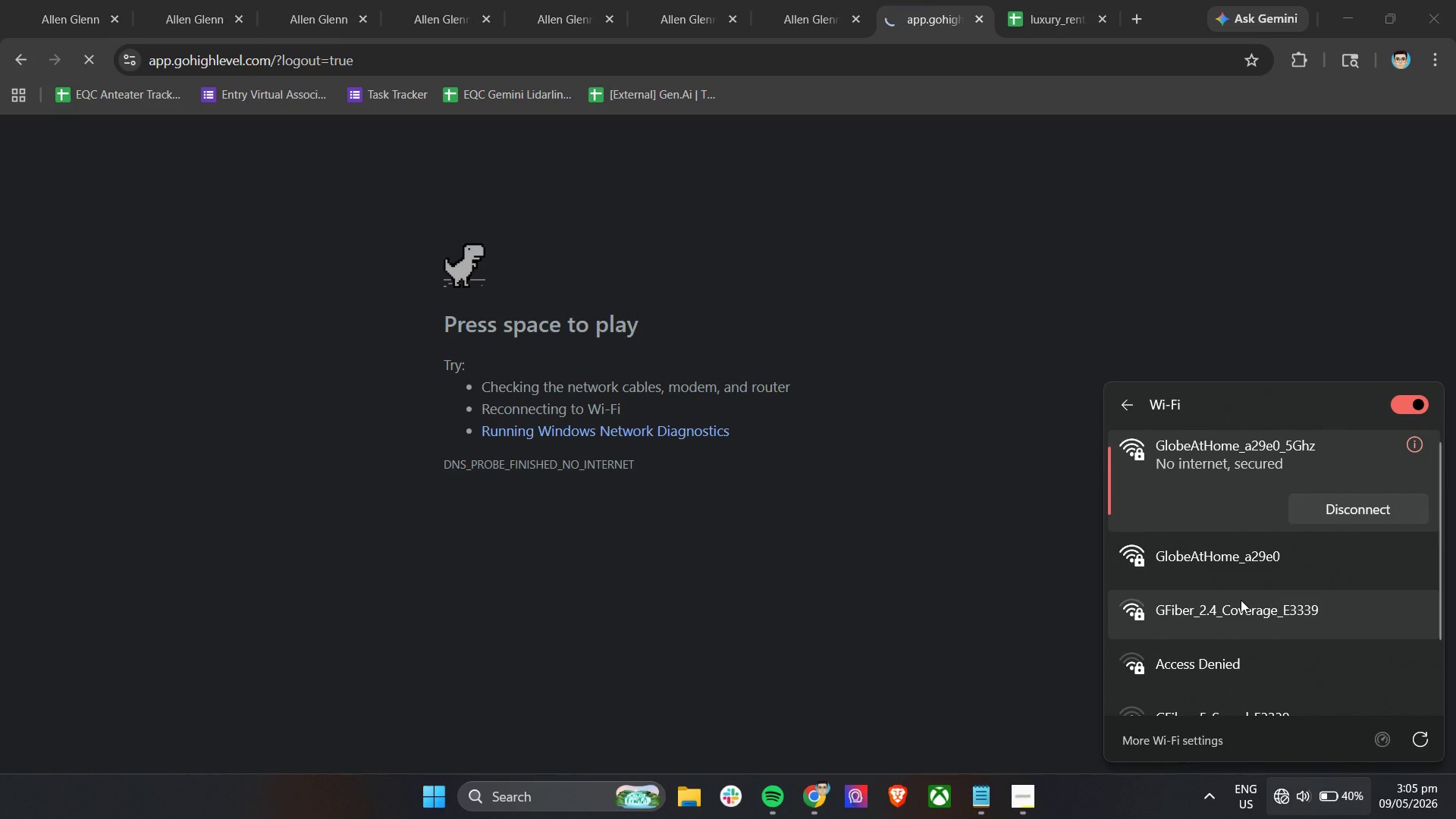 
scroll: coordinate [1239, 620], scroll_direction: down, amount: 6.0
 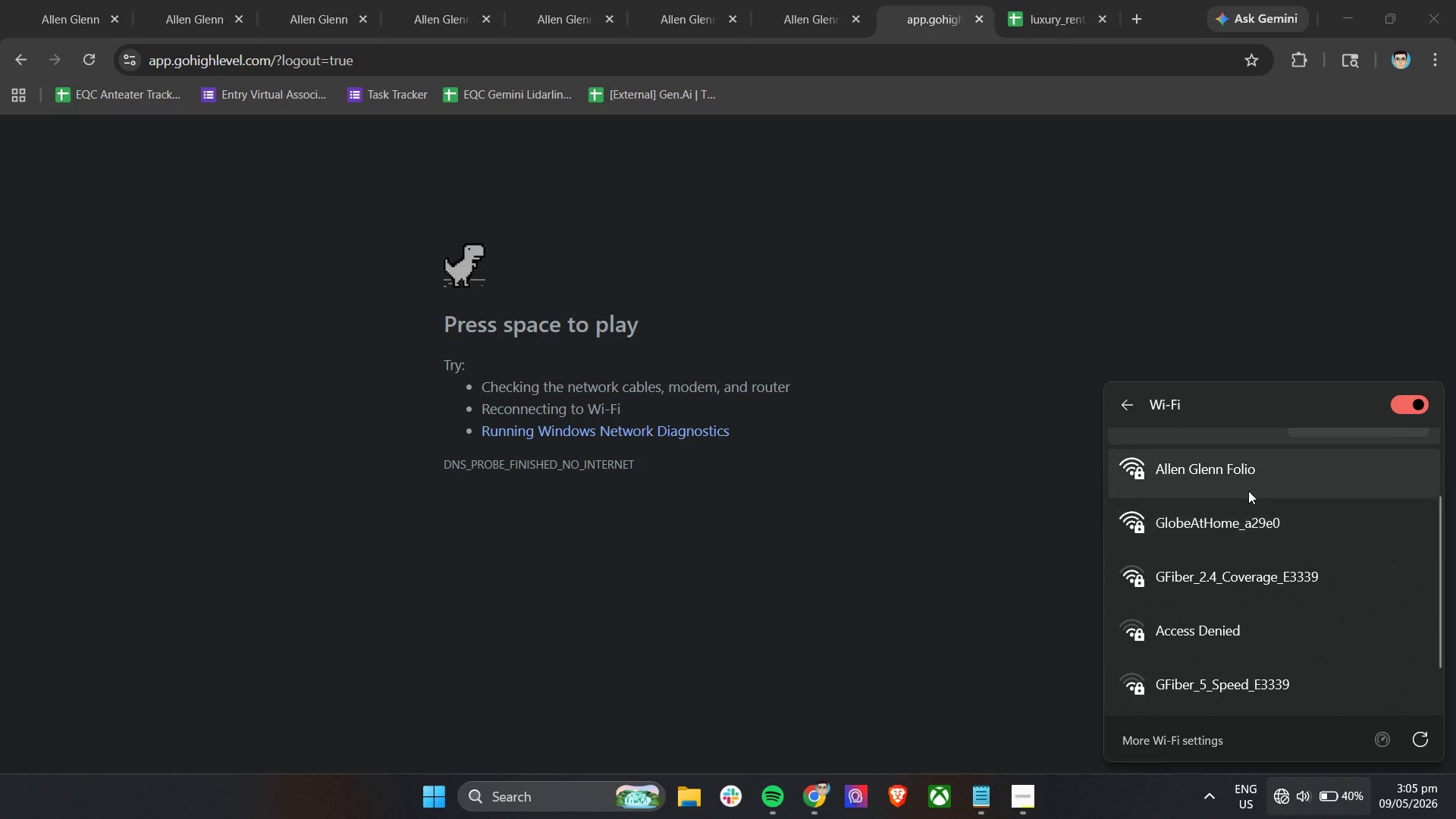 
left_click([1296, 479])
 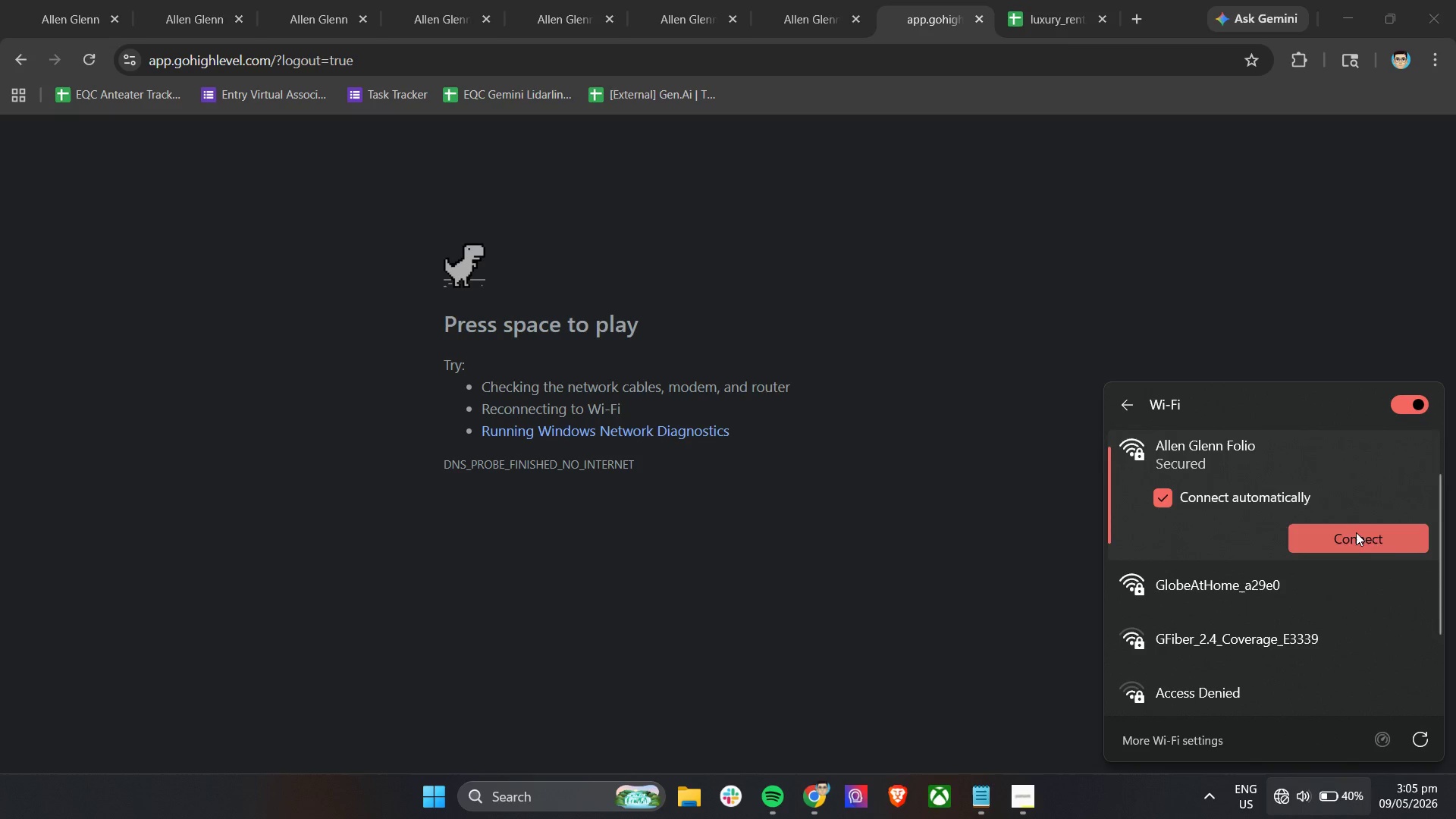 
left_click([1356, 532])
 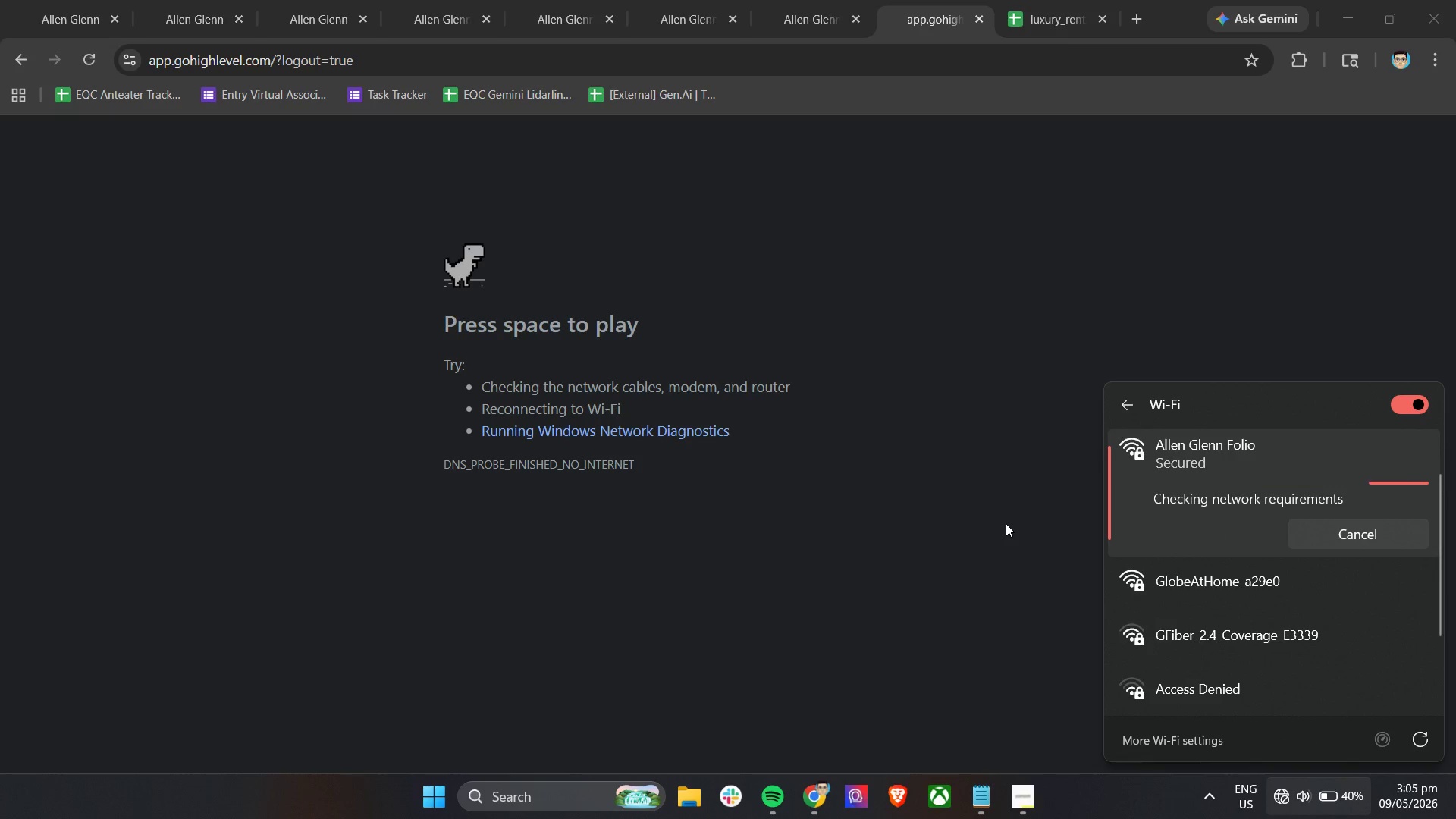 
scroll: coordinate [939, 518], scroll_direction: up, amount: 11.0
 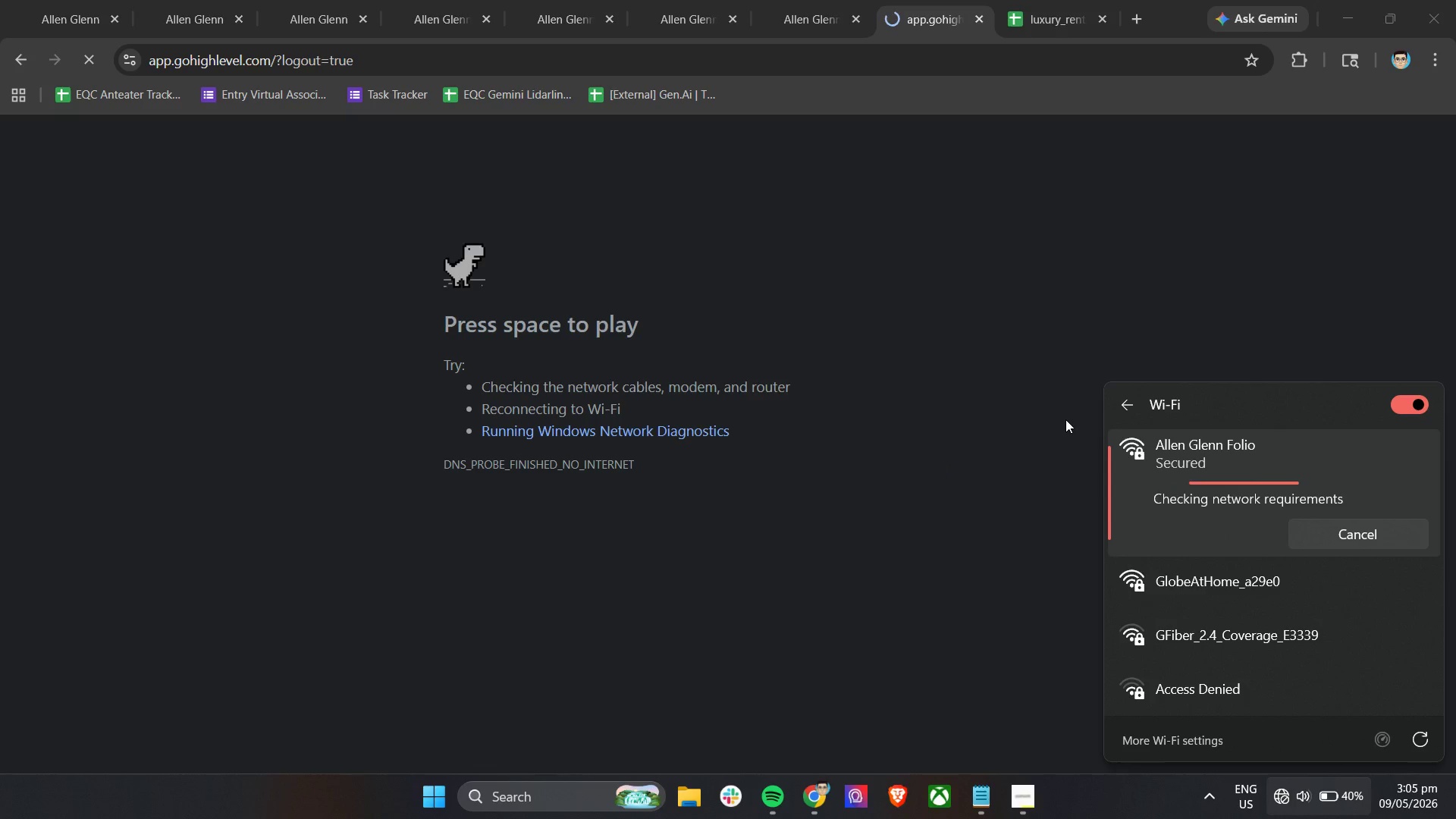 
wait(7.89)
 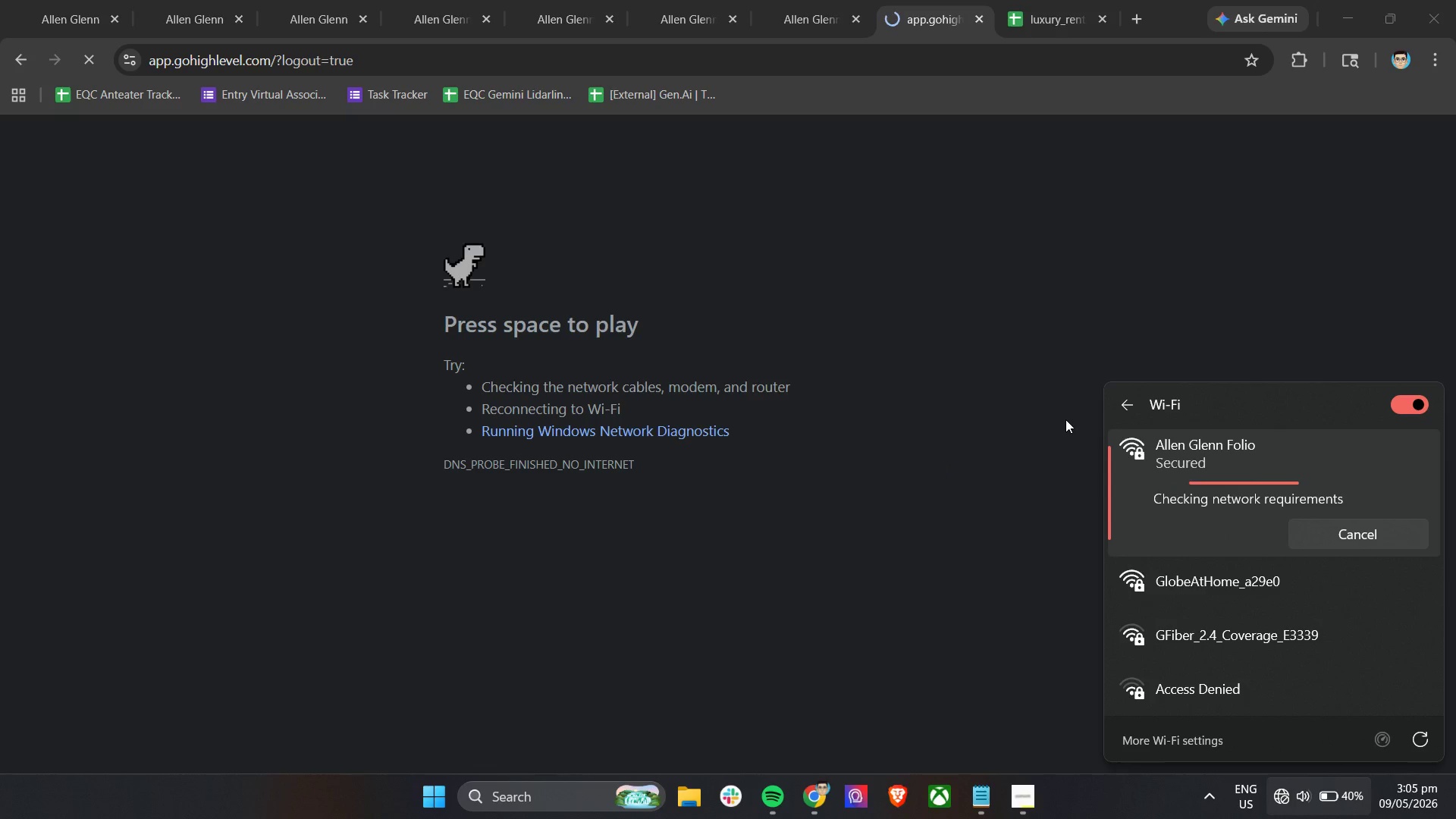 
left_click([999, 459])
 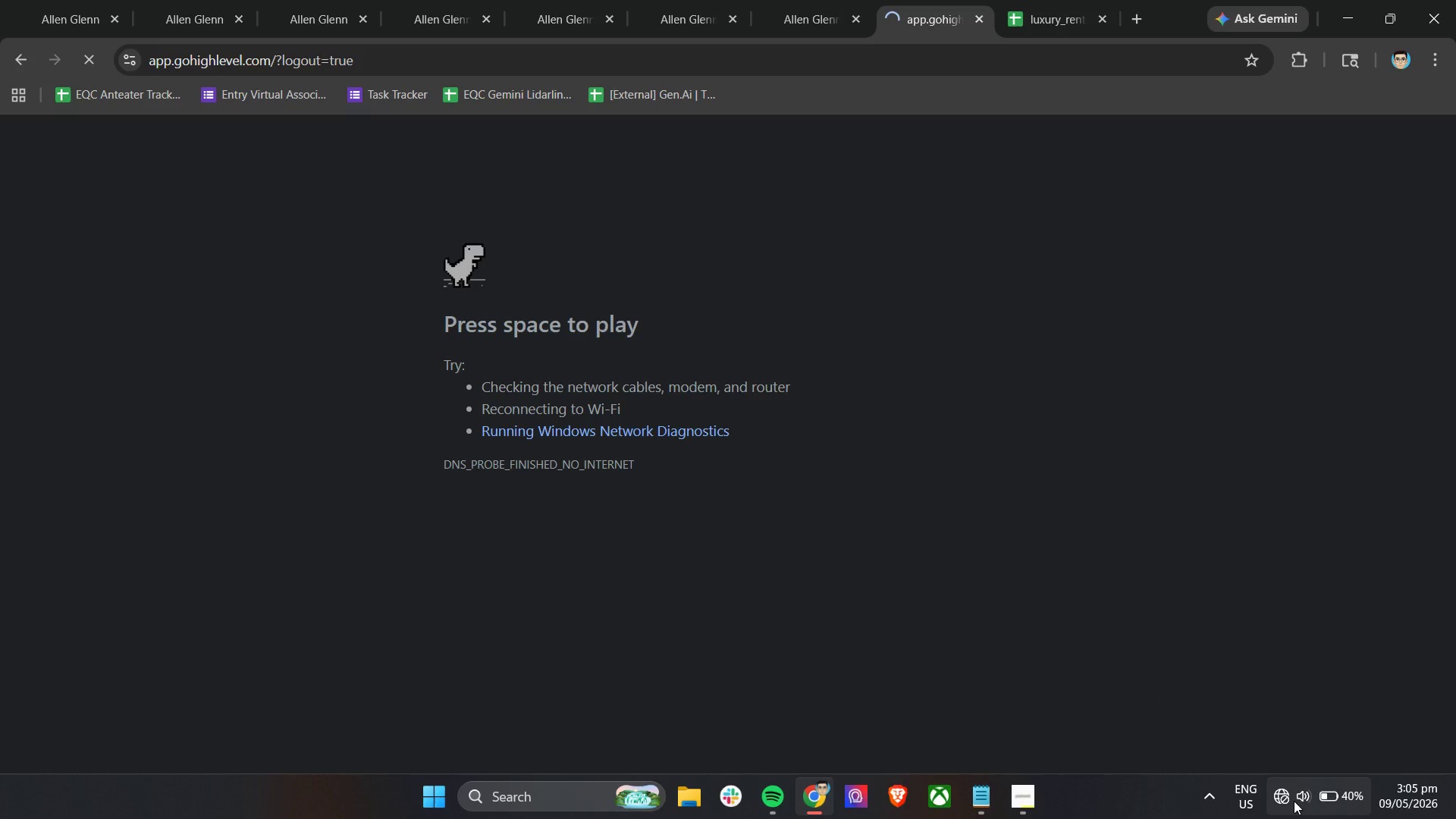 
left_click([1284, 796])
 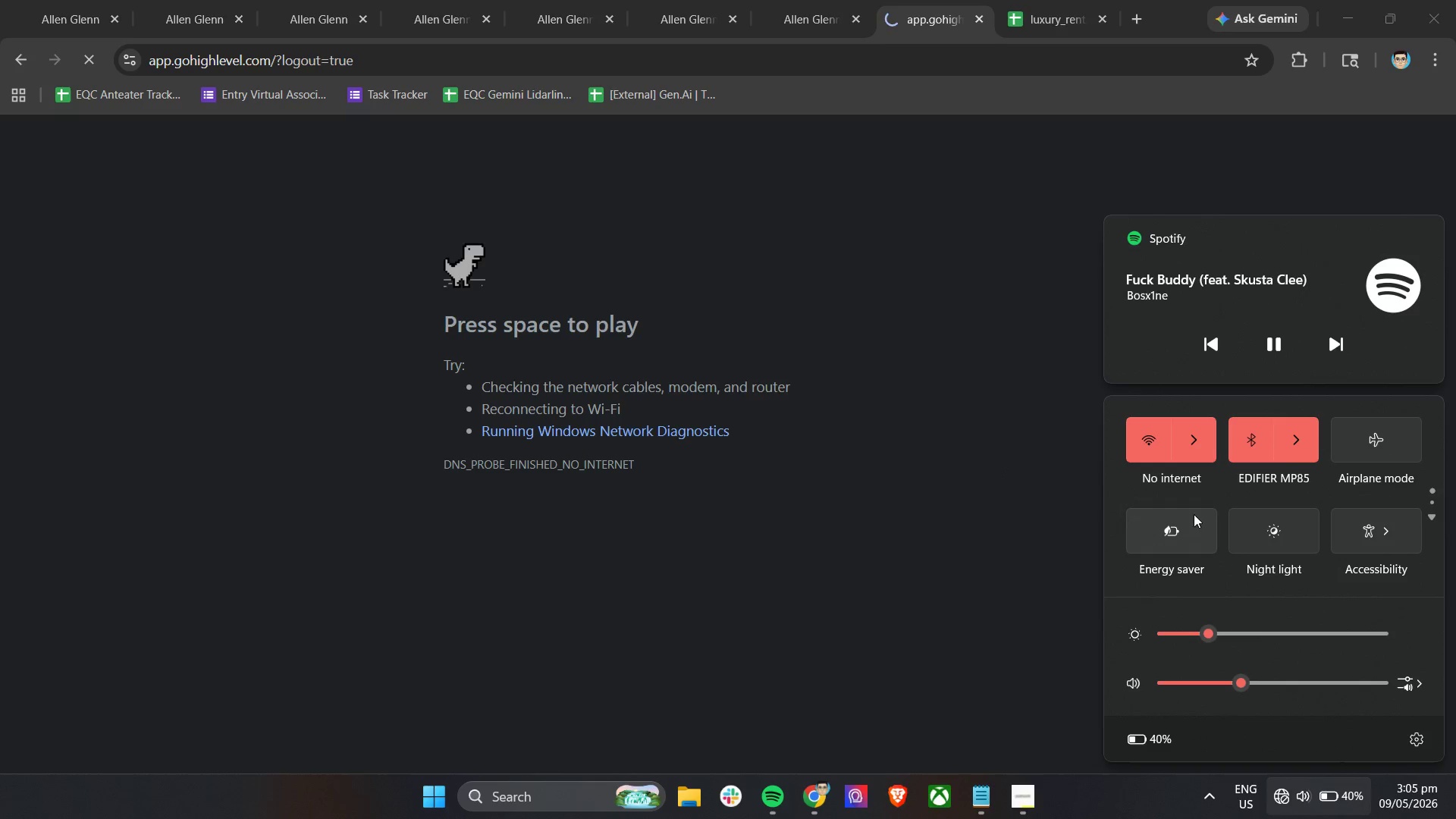 
left_click([1197, 453])
 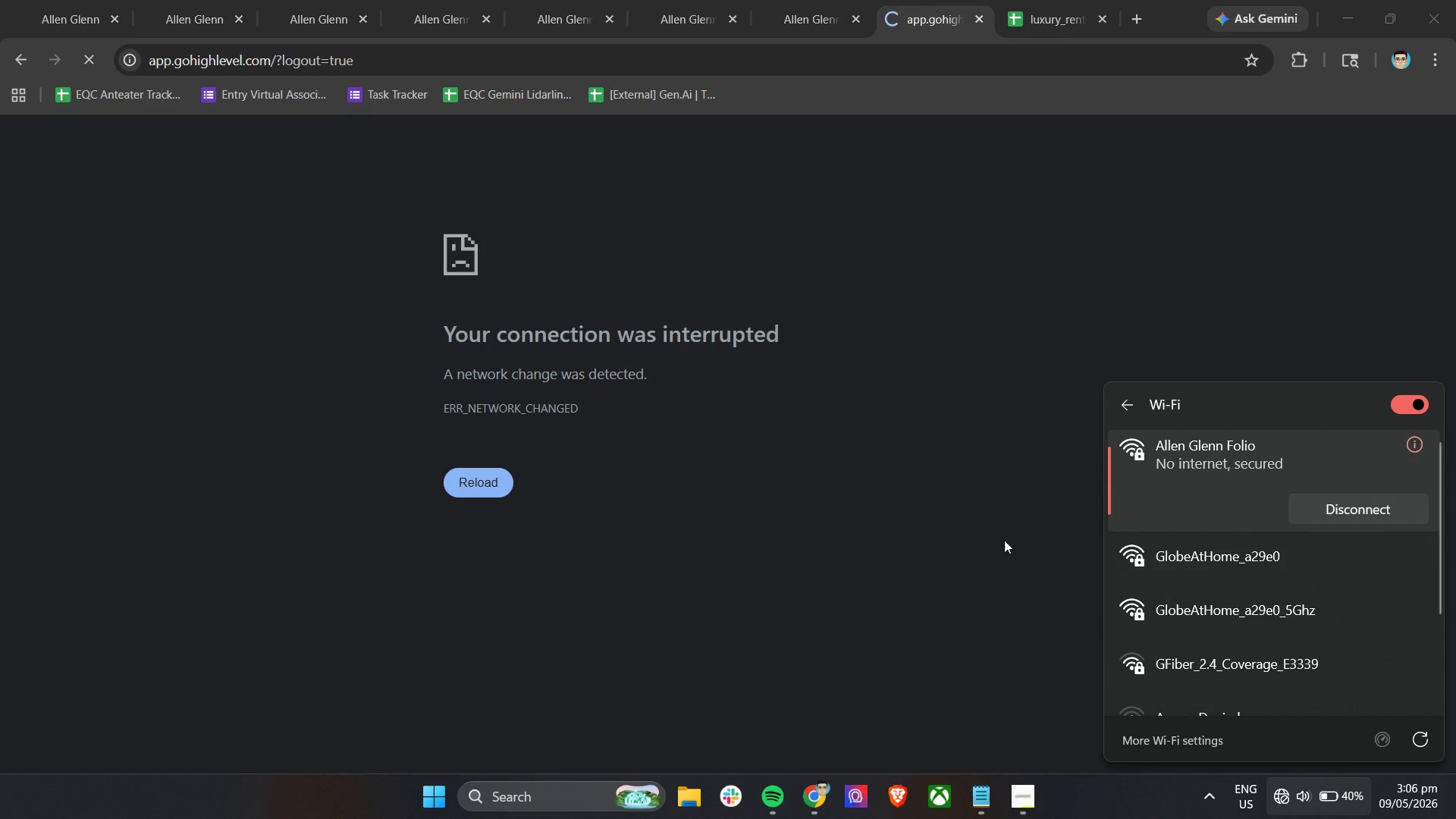 